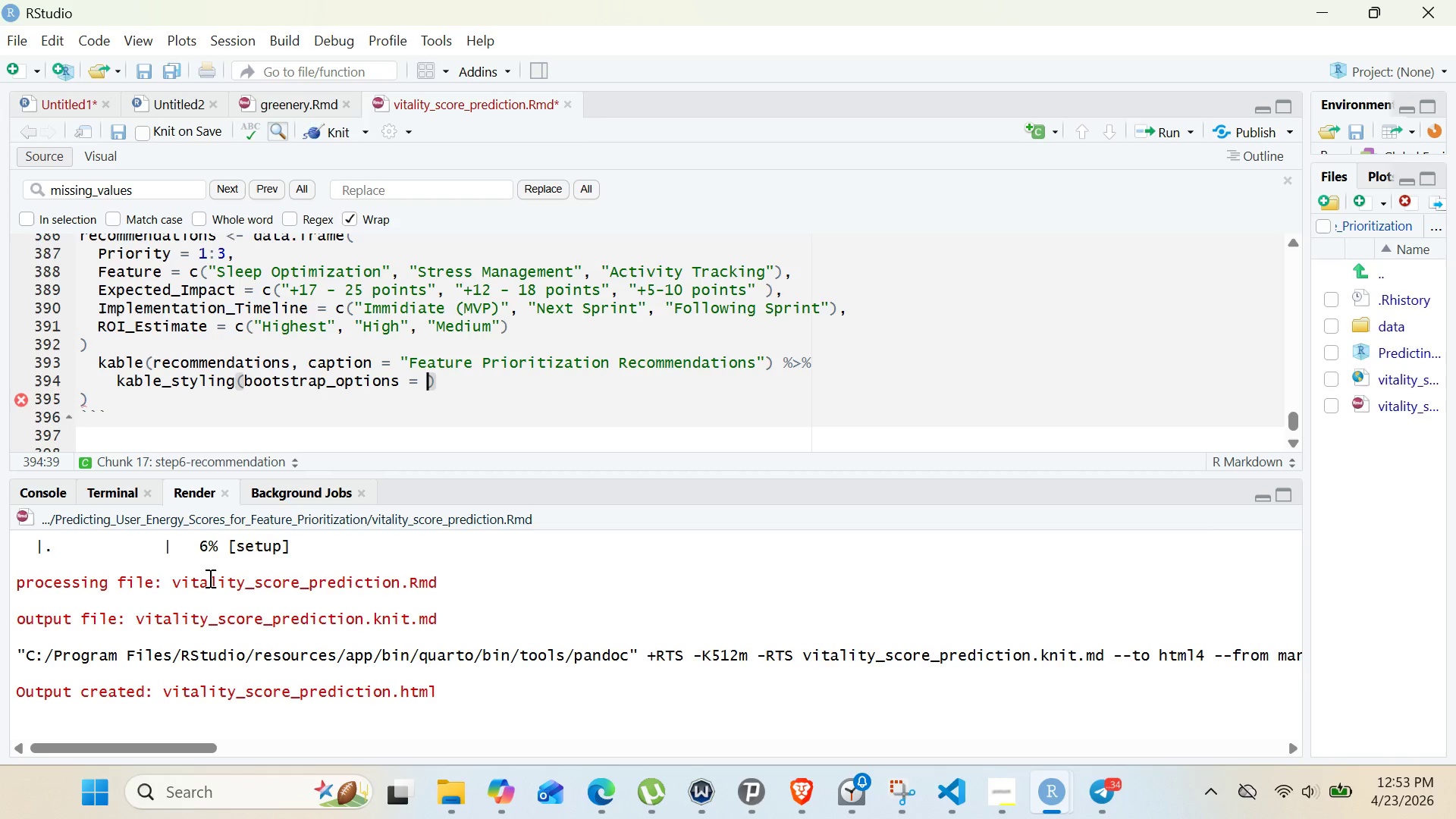 
type(c)\)
key(Backspace)
key(Backspace)
type(("striped)
 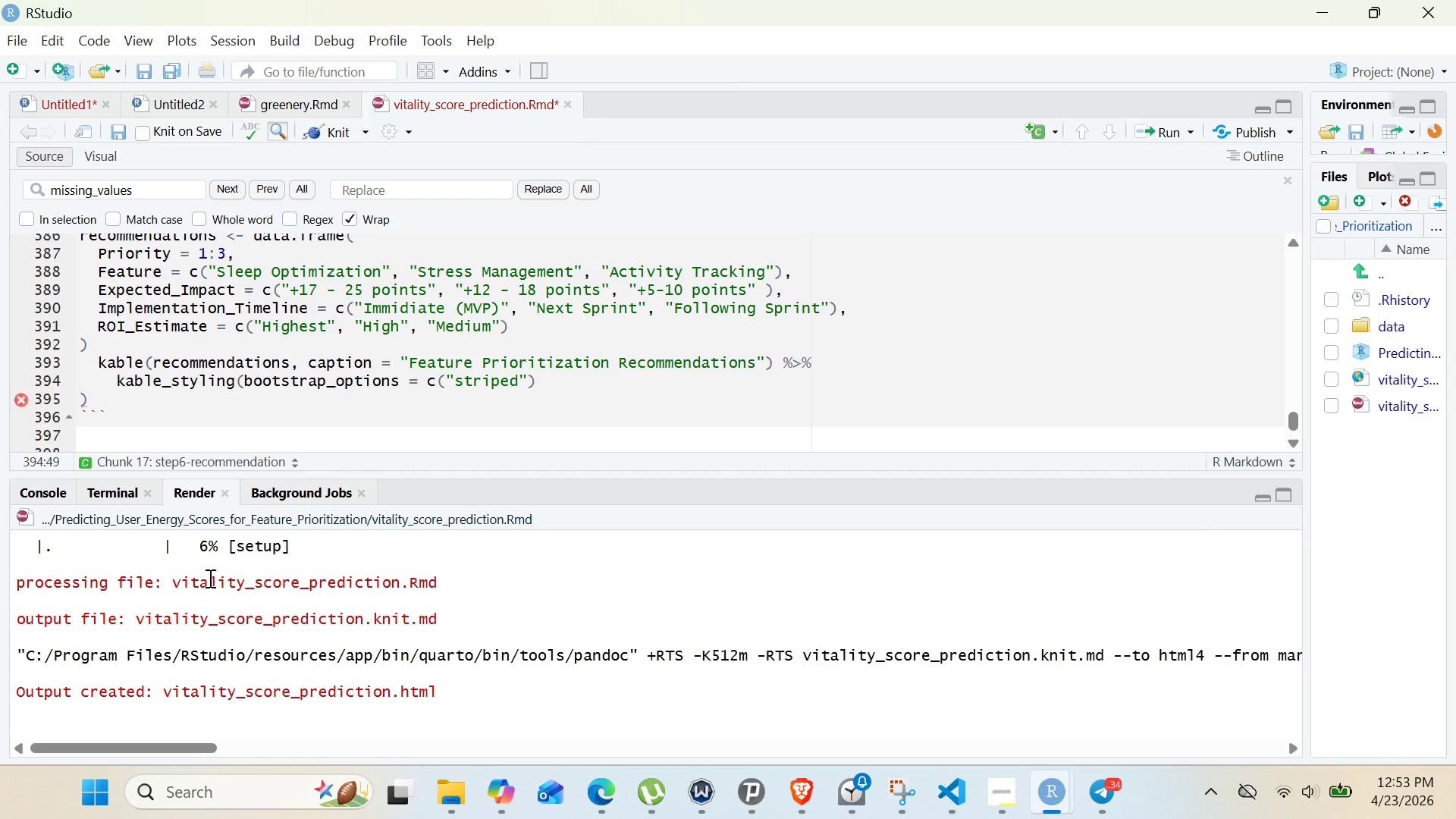 
key(ArrowRight)
 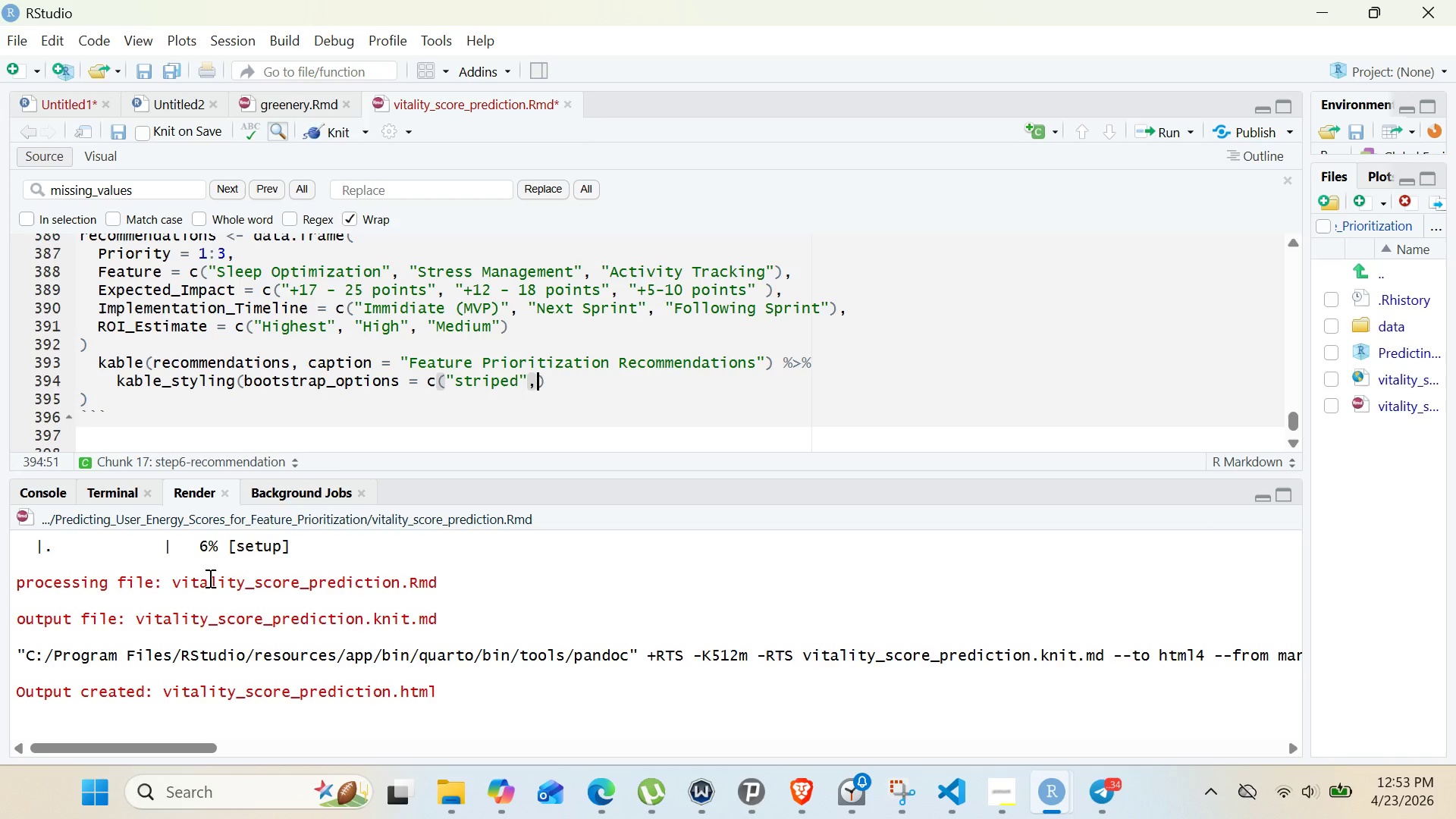 
type(, "hover)
 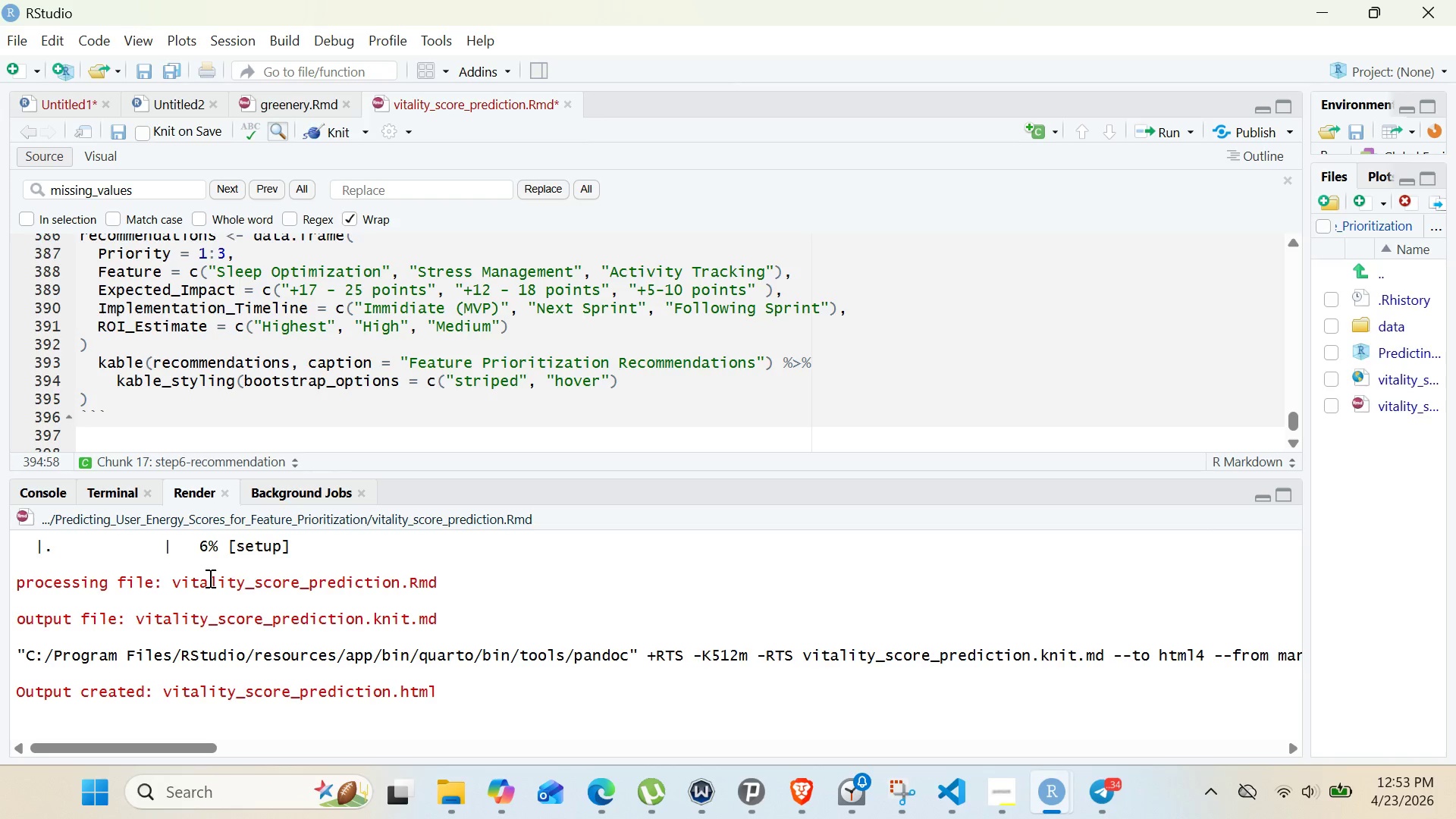 
key(ArrowRight)
 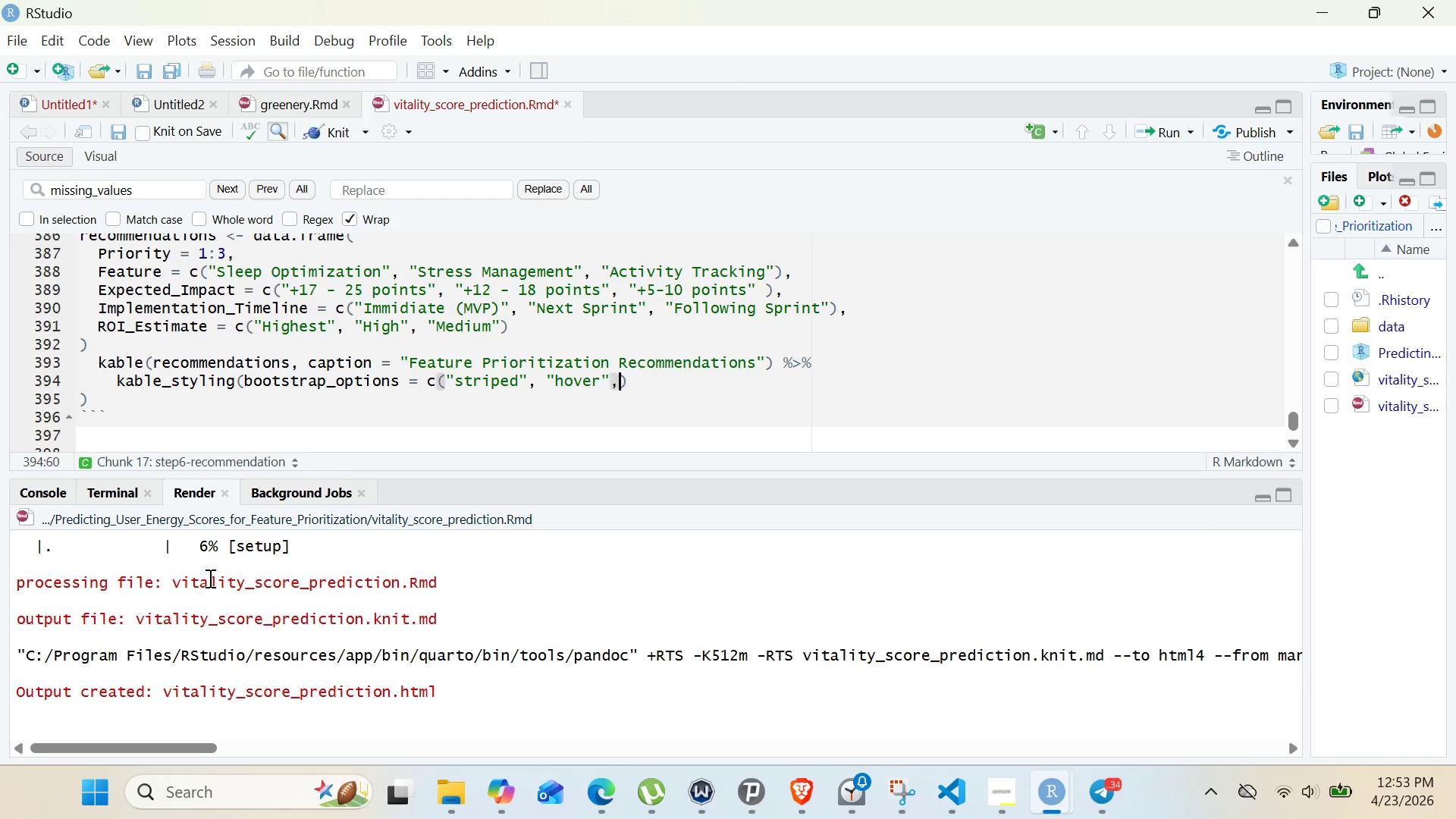 
type(, "success)
 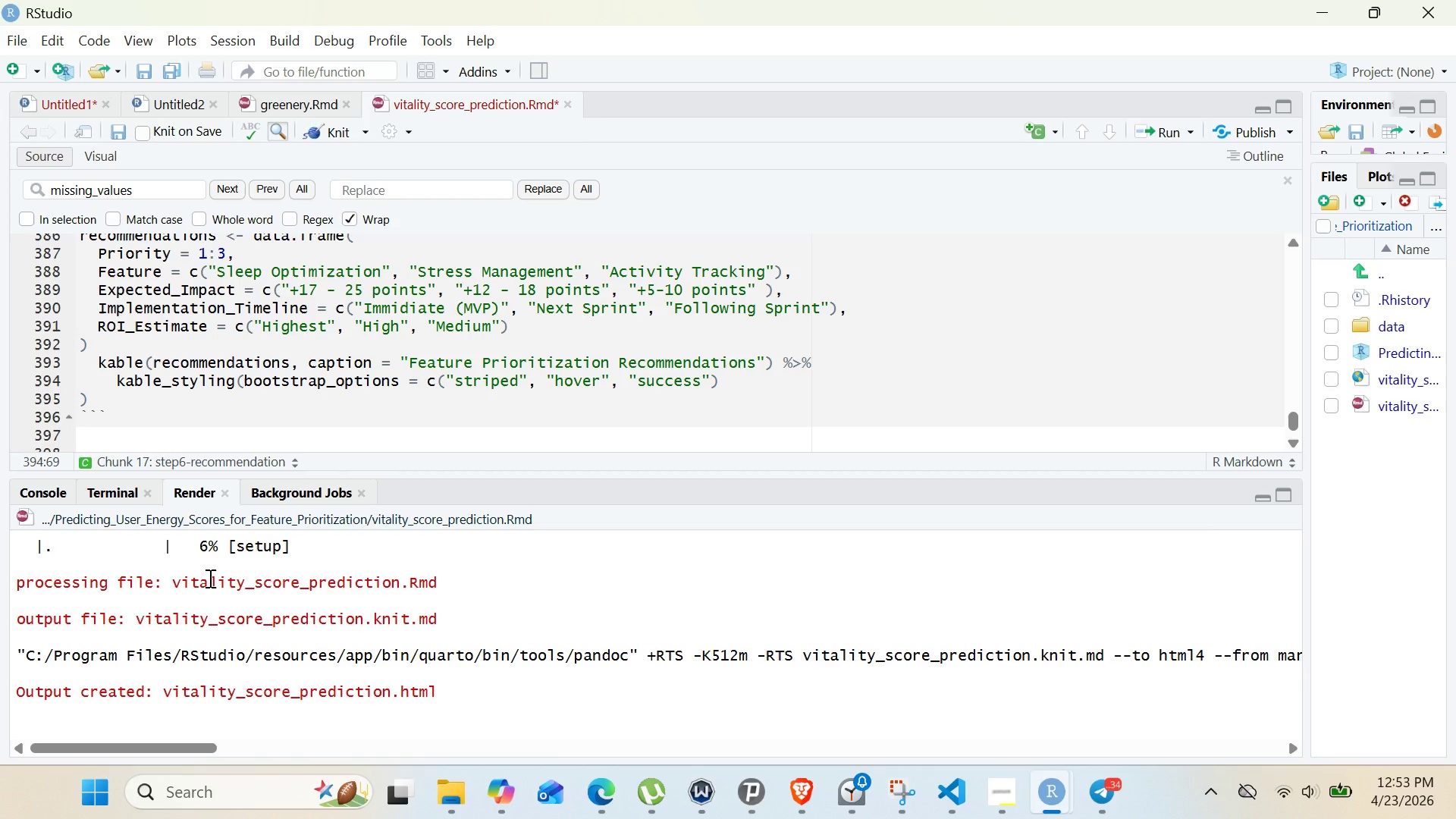 
key(ArrowRight)
 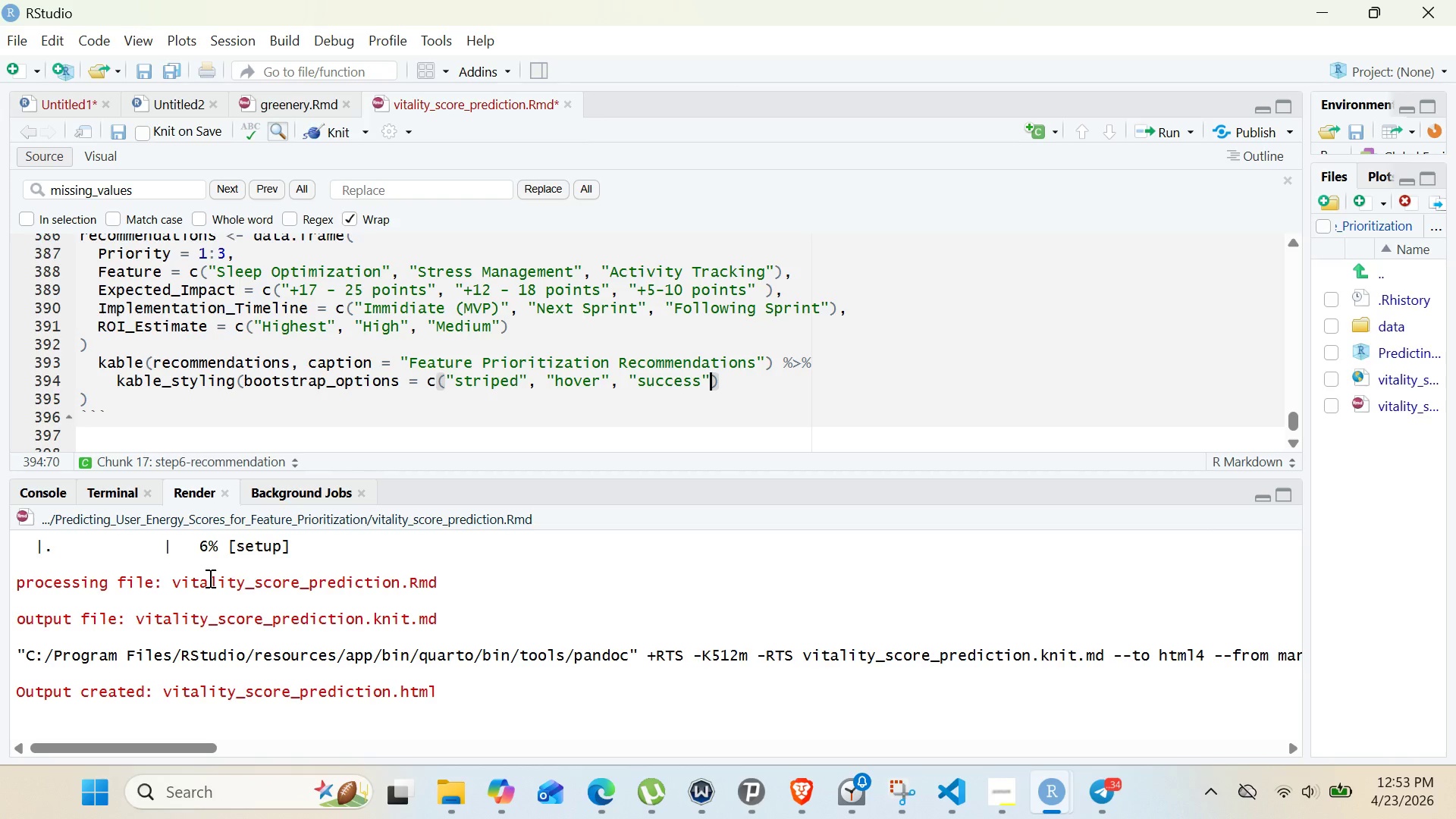 
key(ArrowRight)
 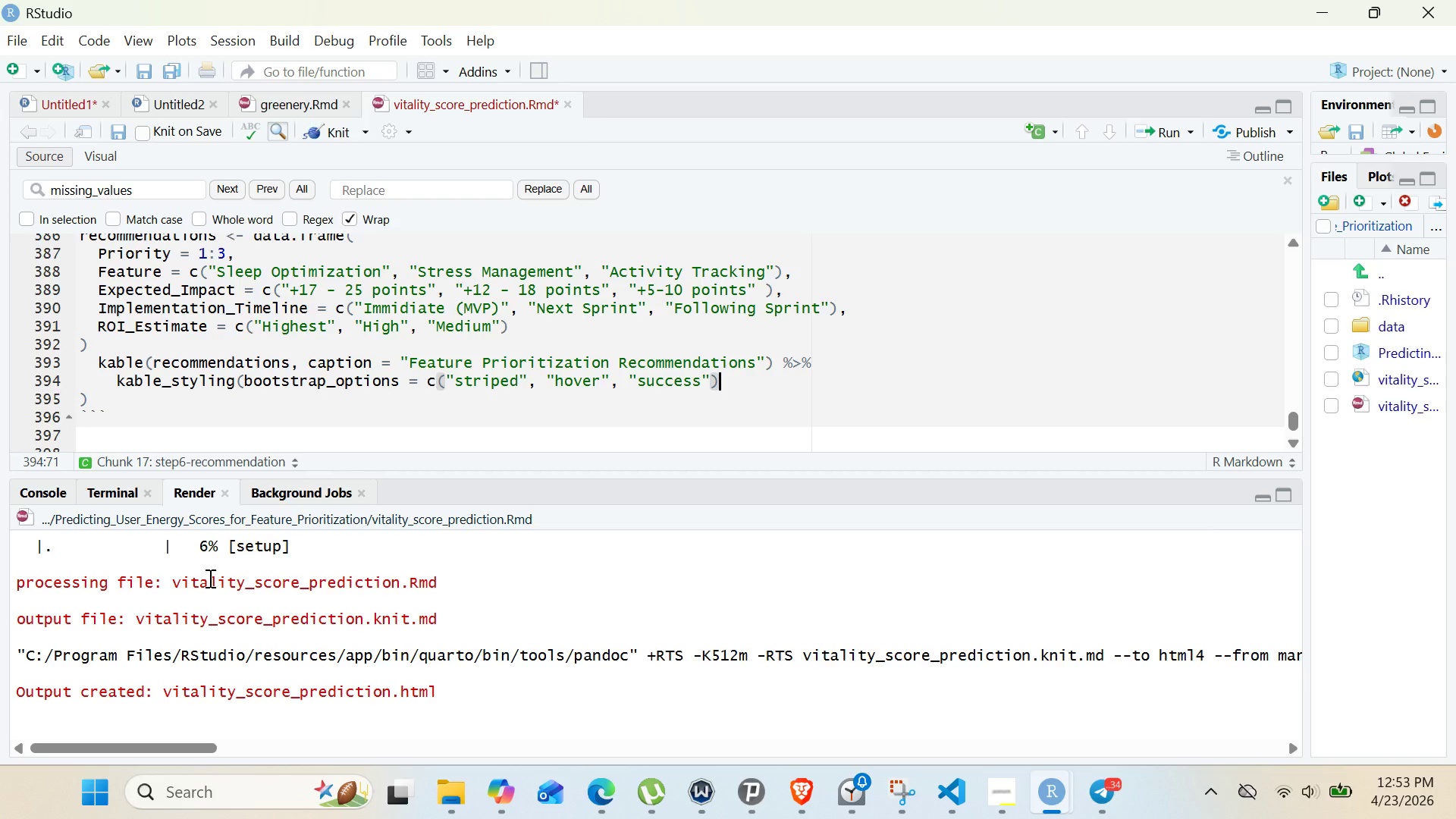 
hold_key(key=ShiftRight, duration=0.69)